 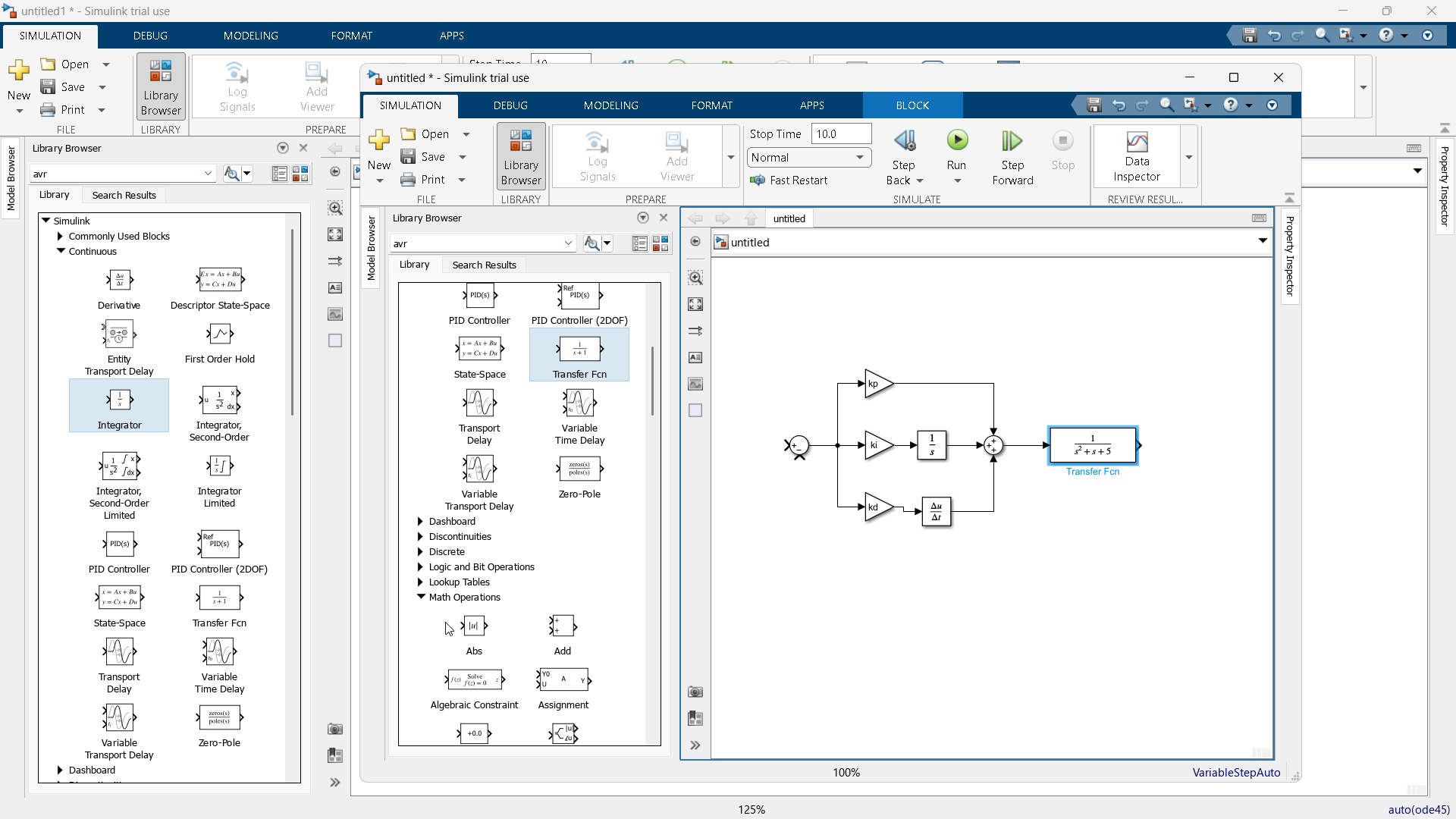 
left_click([420, 594])
 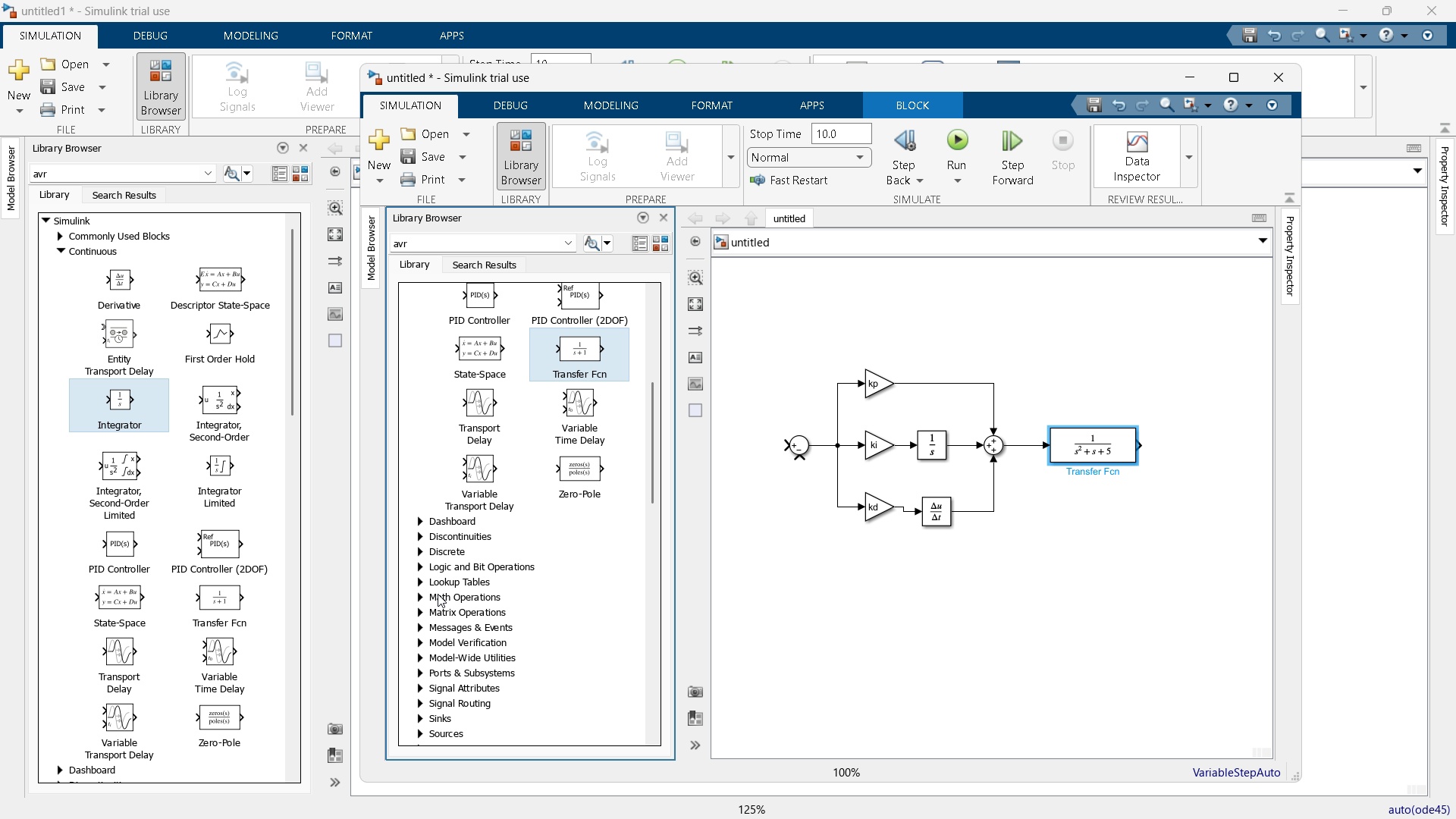 
scroll: coordinate [449, 593], scroll_direction: down, amount: 2.0
 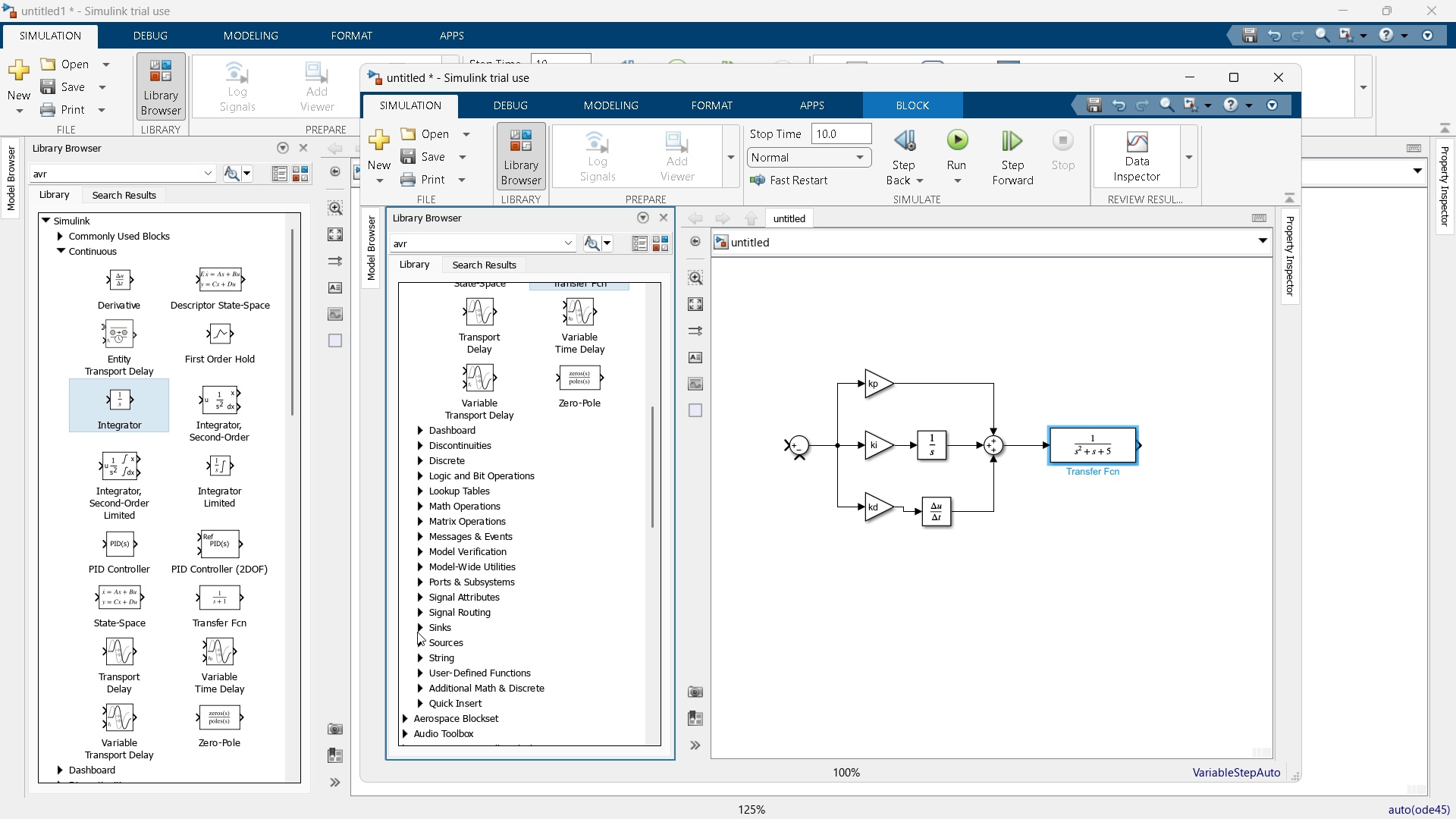 
left_click([419, 623])
 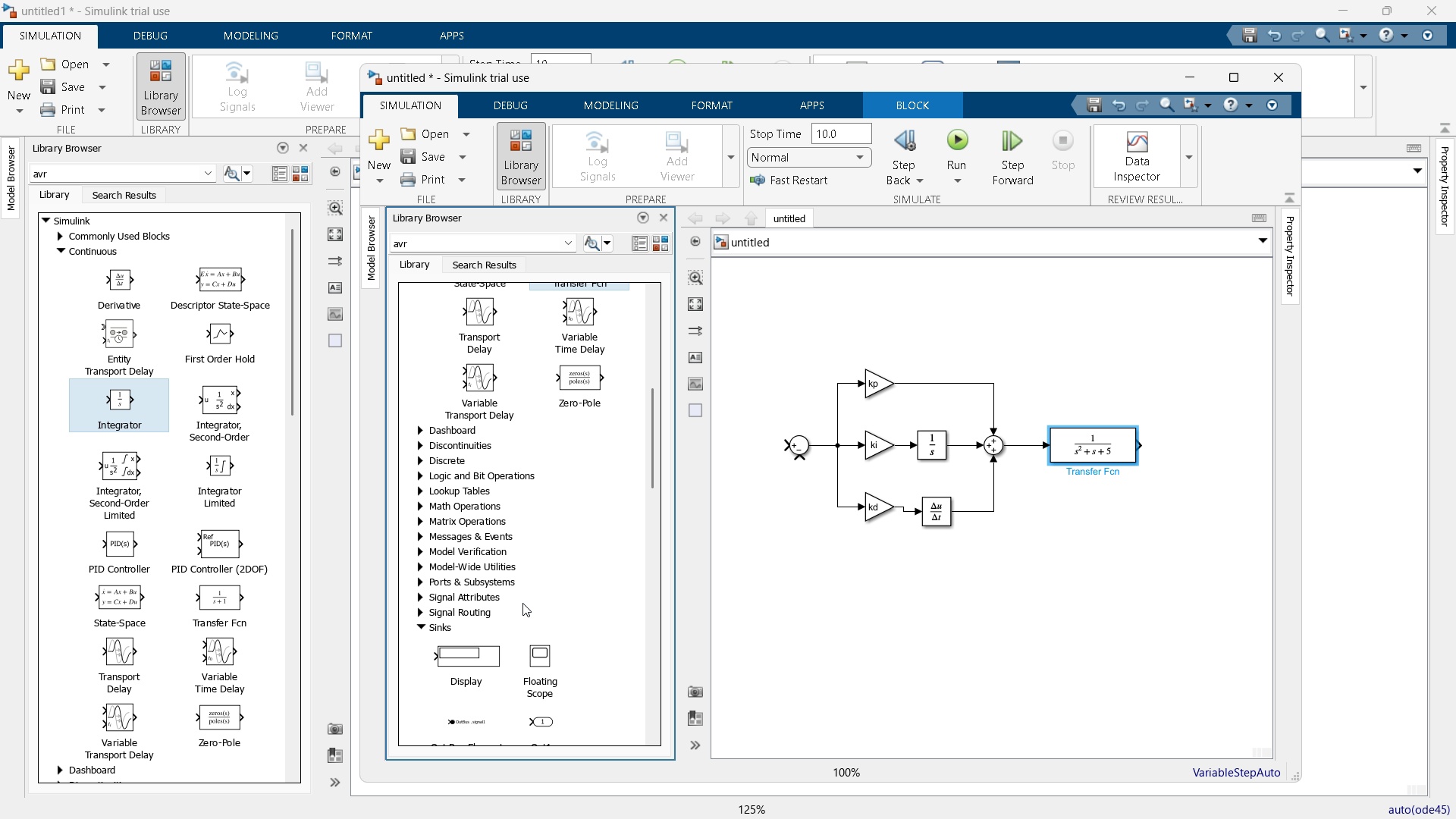 
scroll: coordinate [554, 661], scroll_direction: down, amount: 4.0